 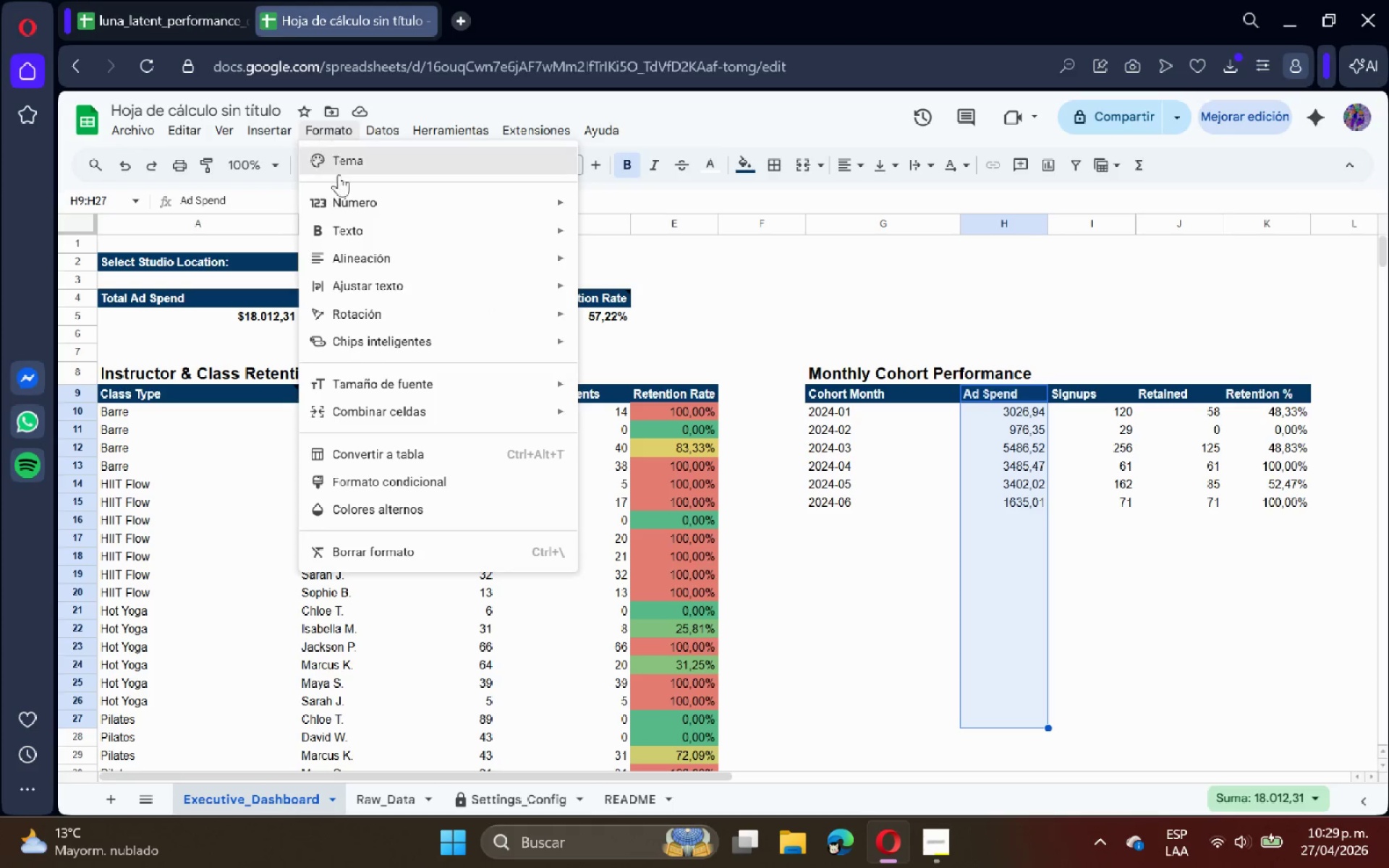 
left_click([348, 194])
 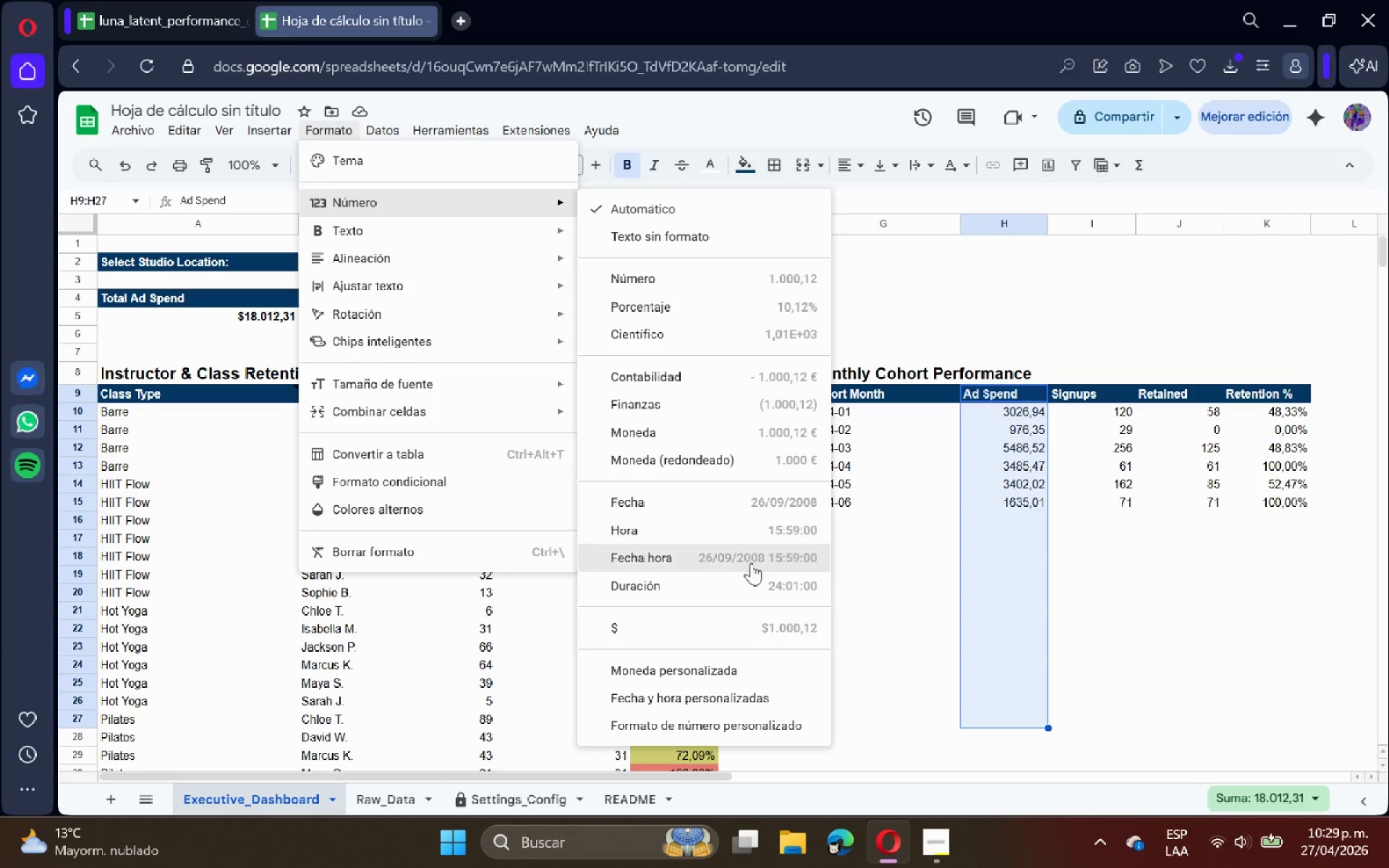 
left_click([754, 611])
 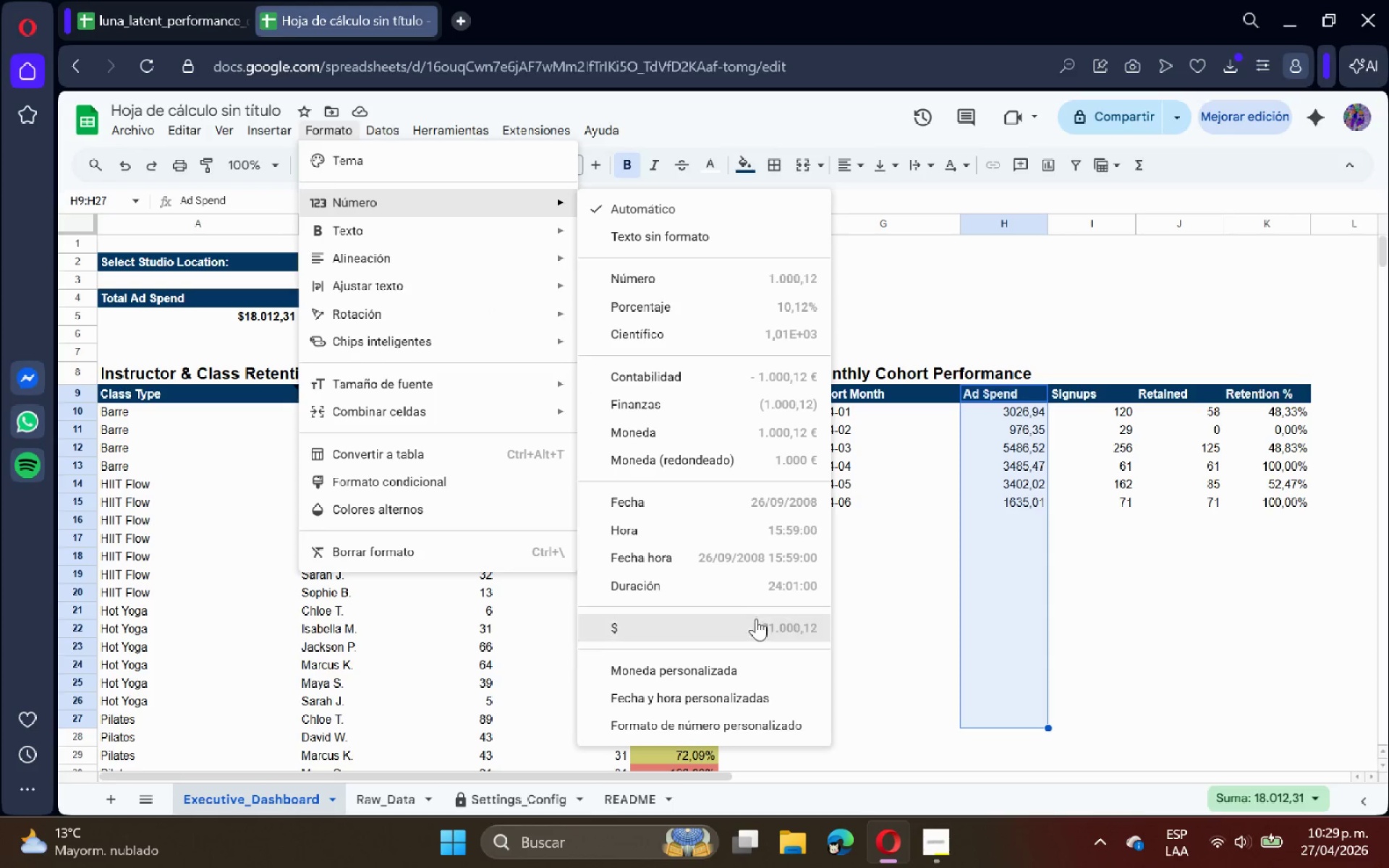 
left_click([756, 618])
 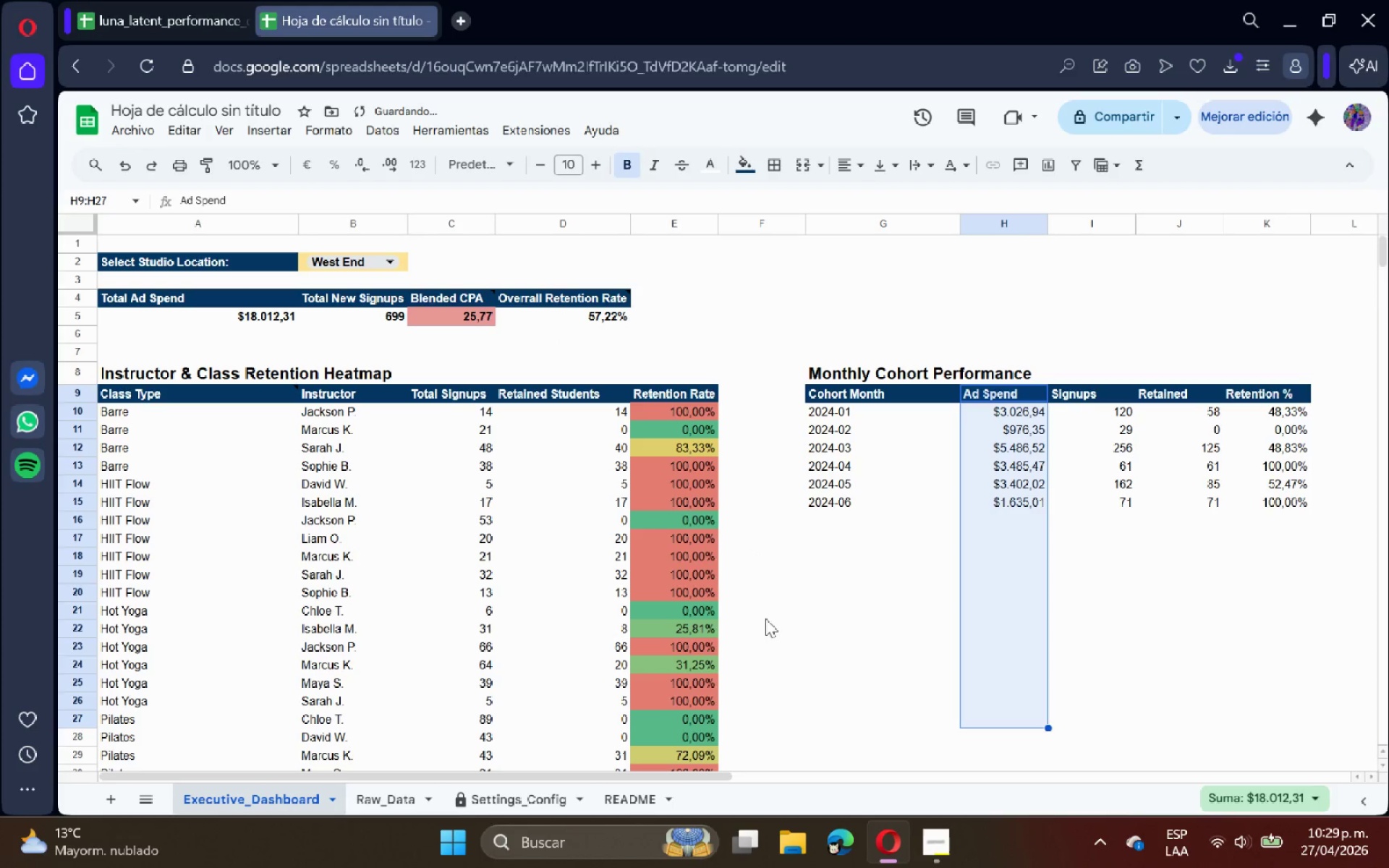 
left_click([883, 647])
 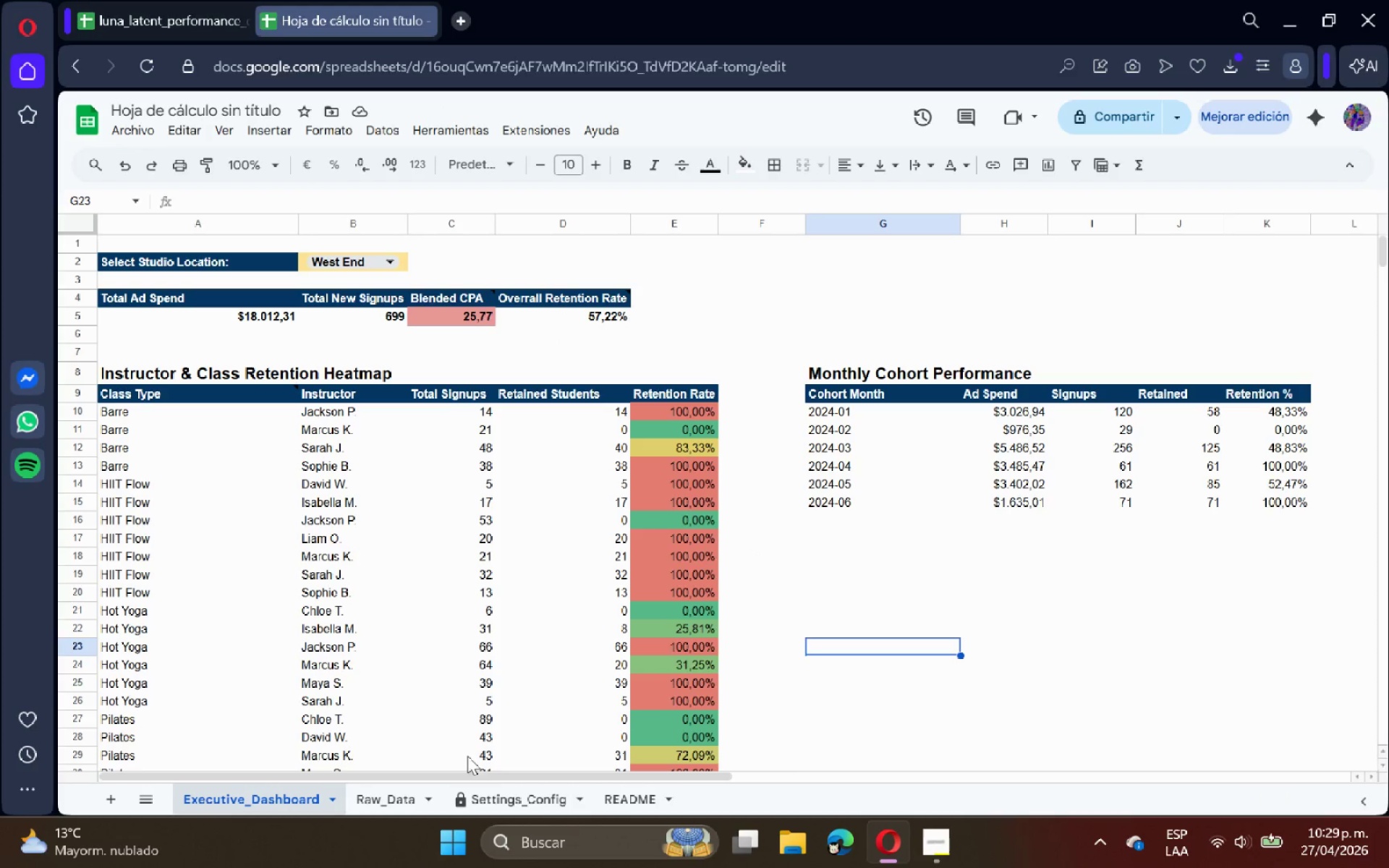 
wait(6.64)
 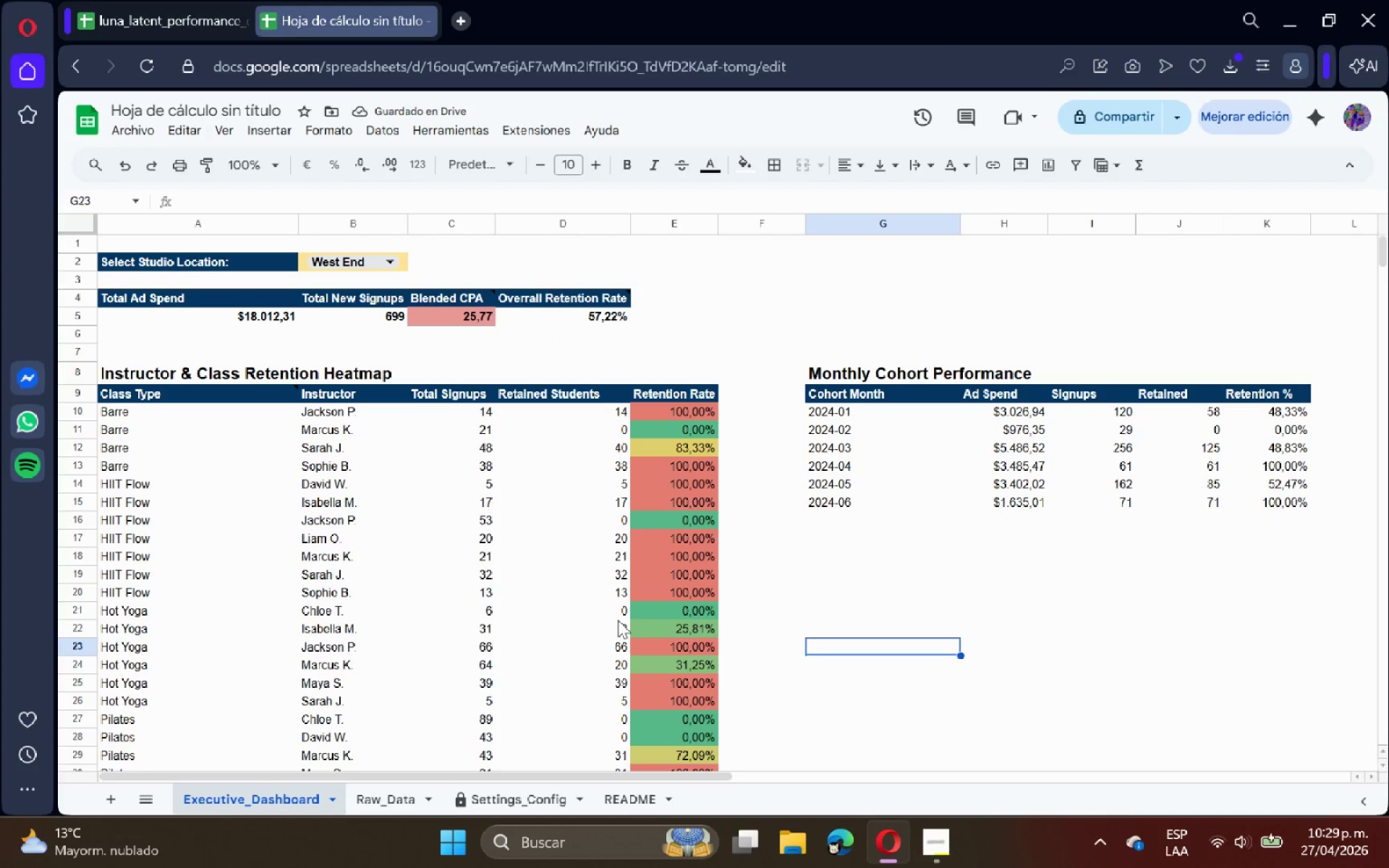 
left_click([892, 392])
 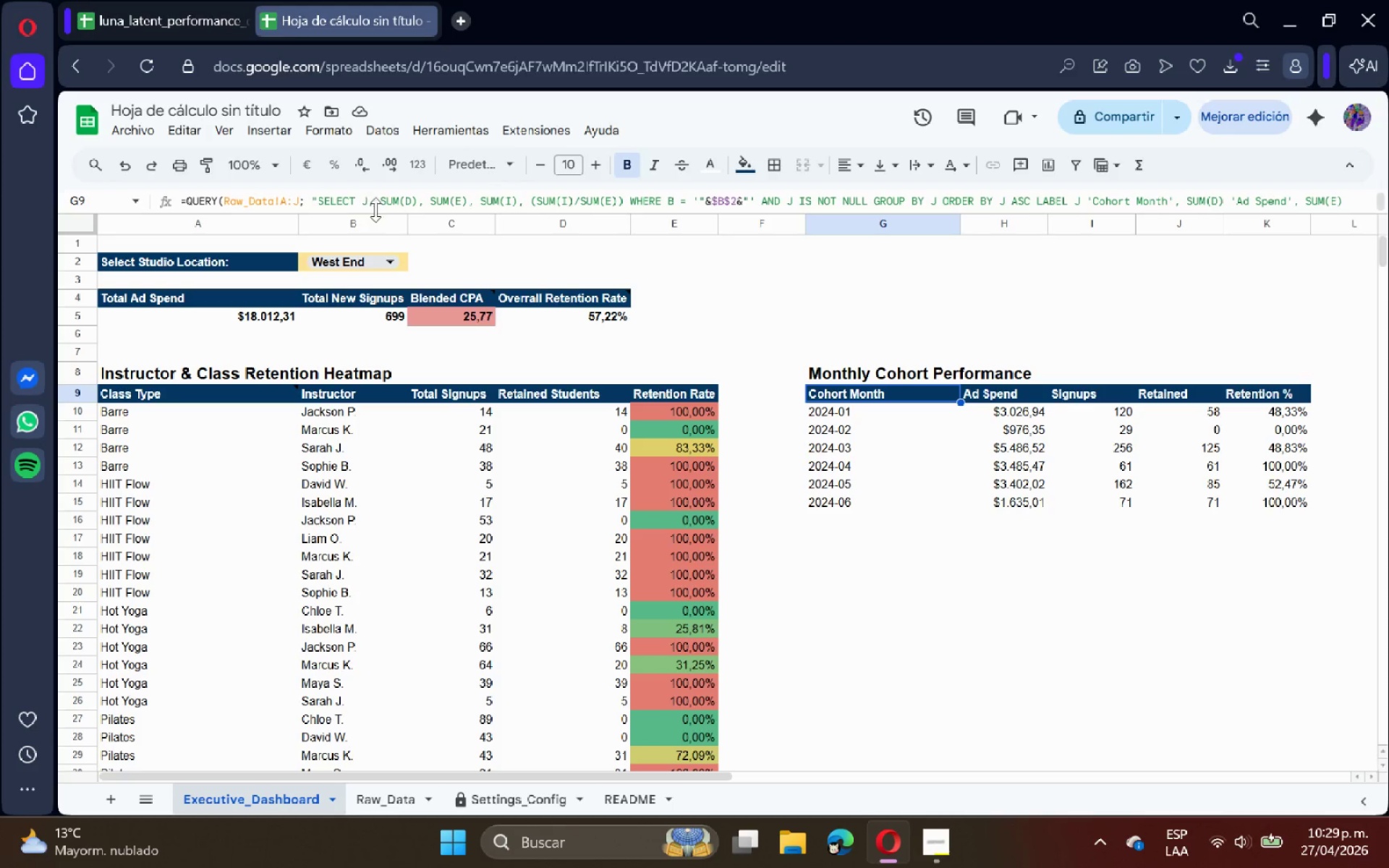 
wait(8.09)
 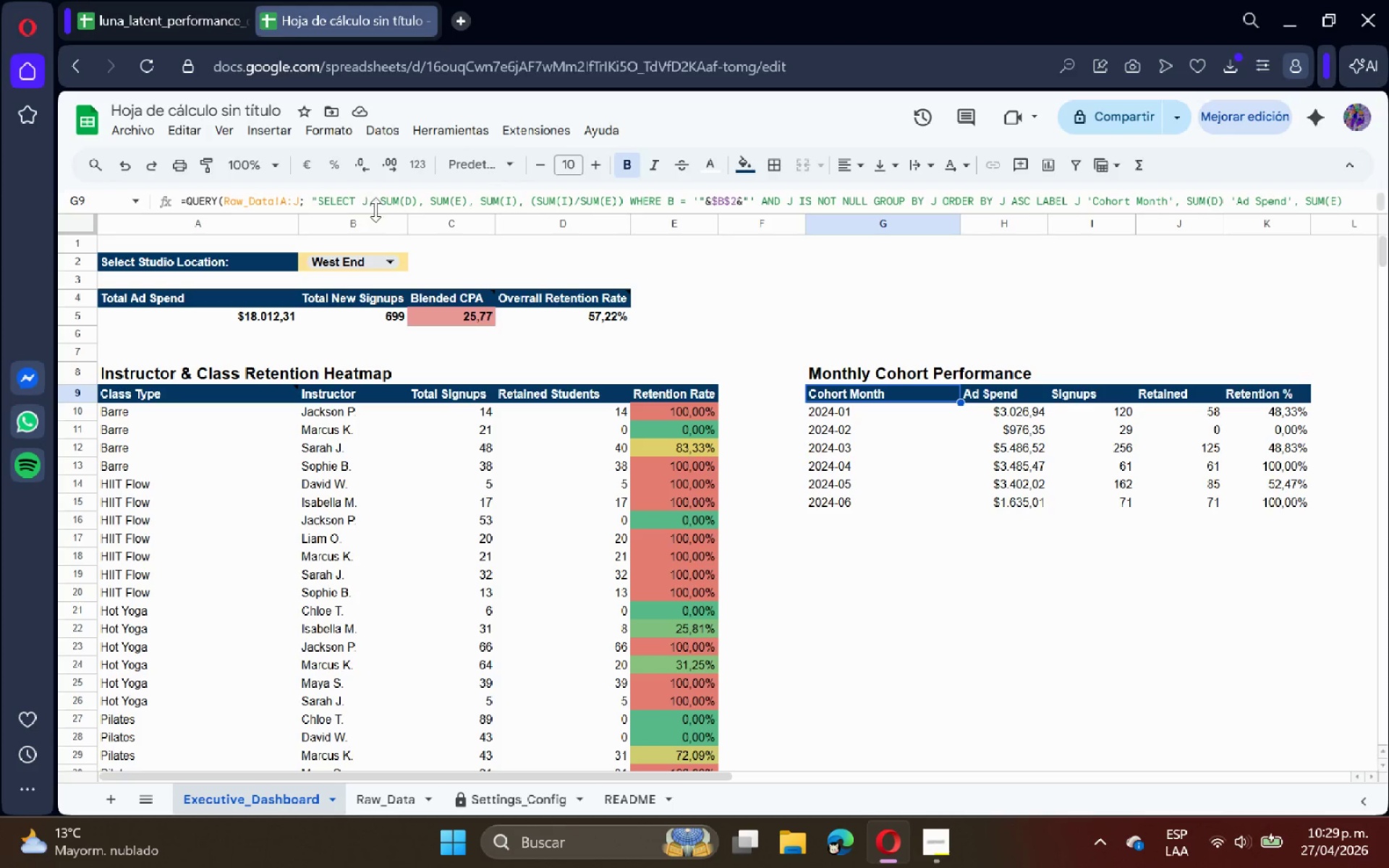 
left_click([391, 796])
 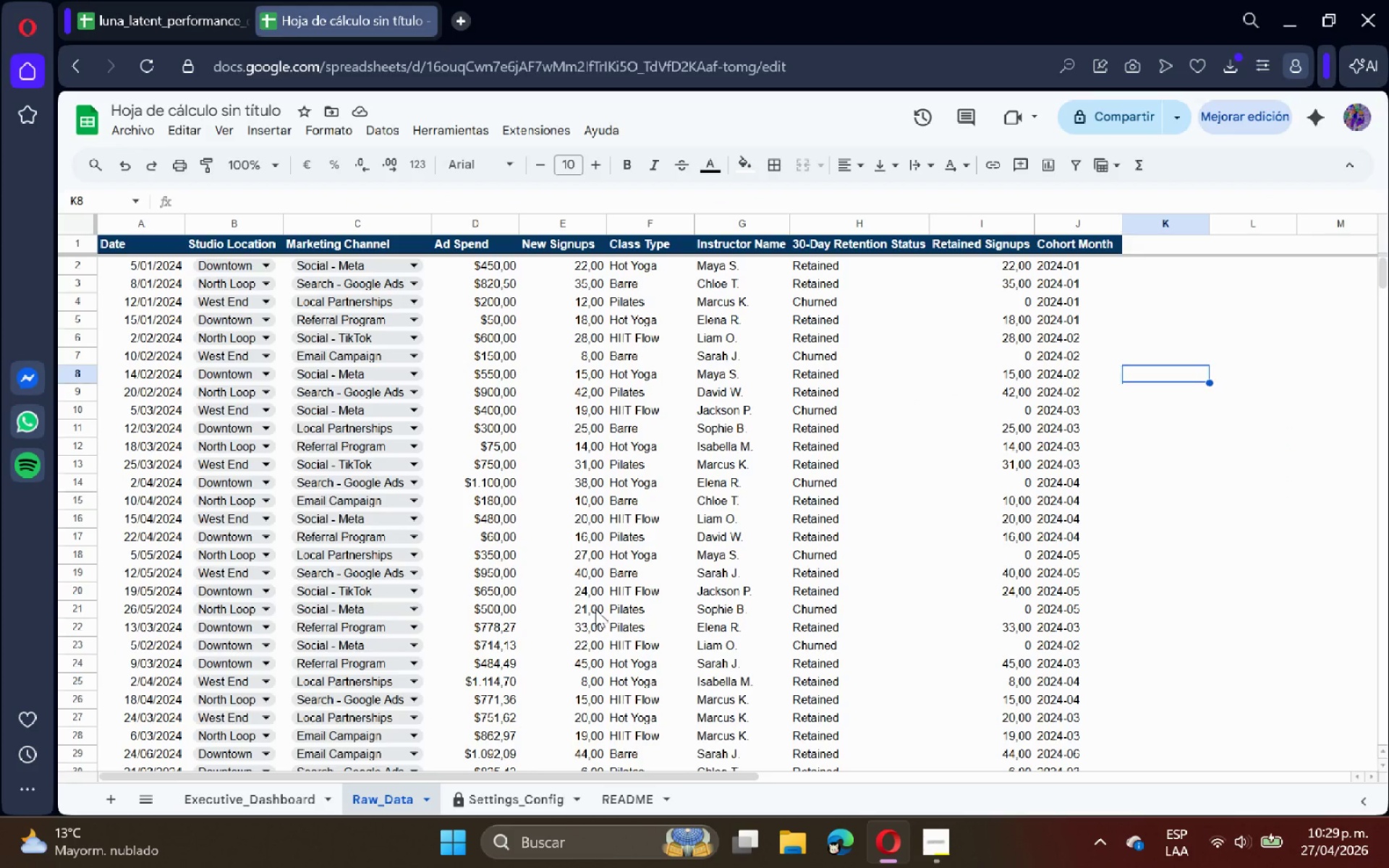 
scroll: coordinate [897, 450], scroll_direction: up, amount: 10.0
 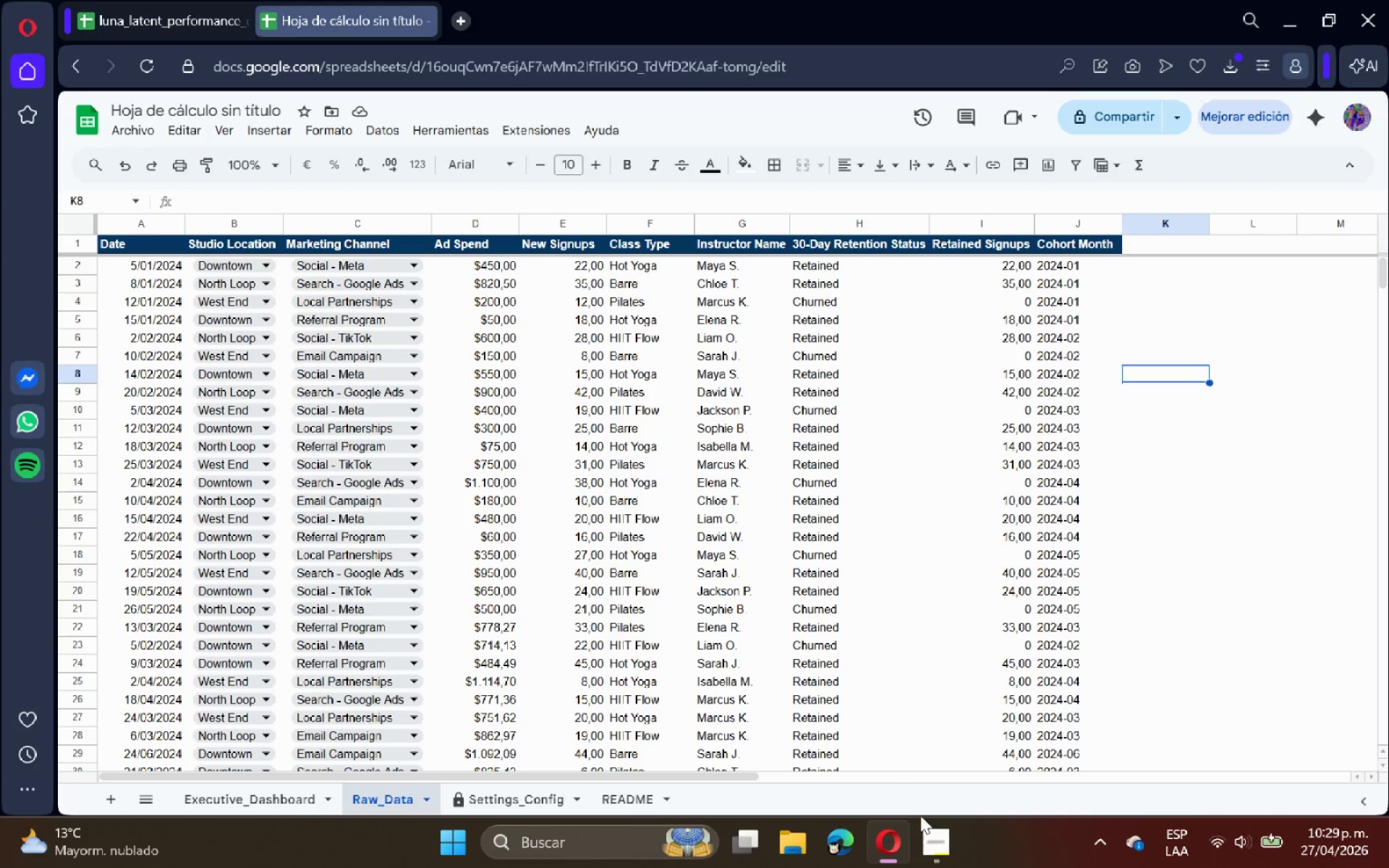 
left_click([928, 830])